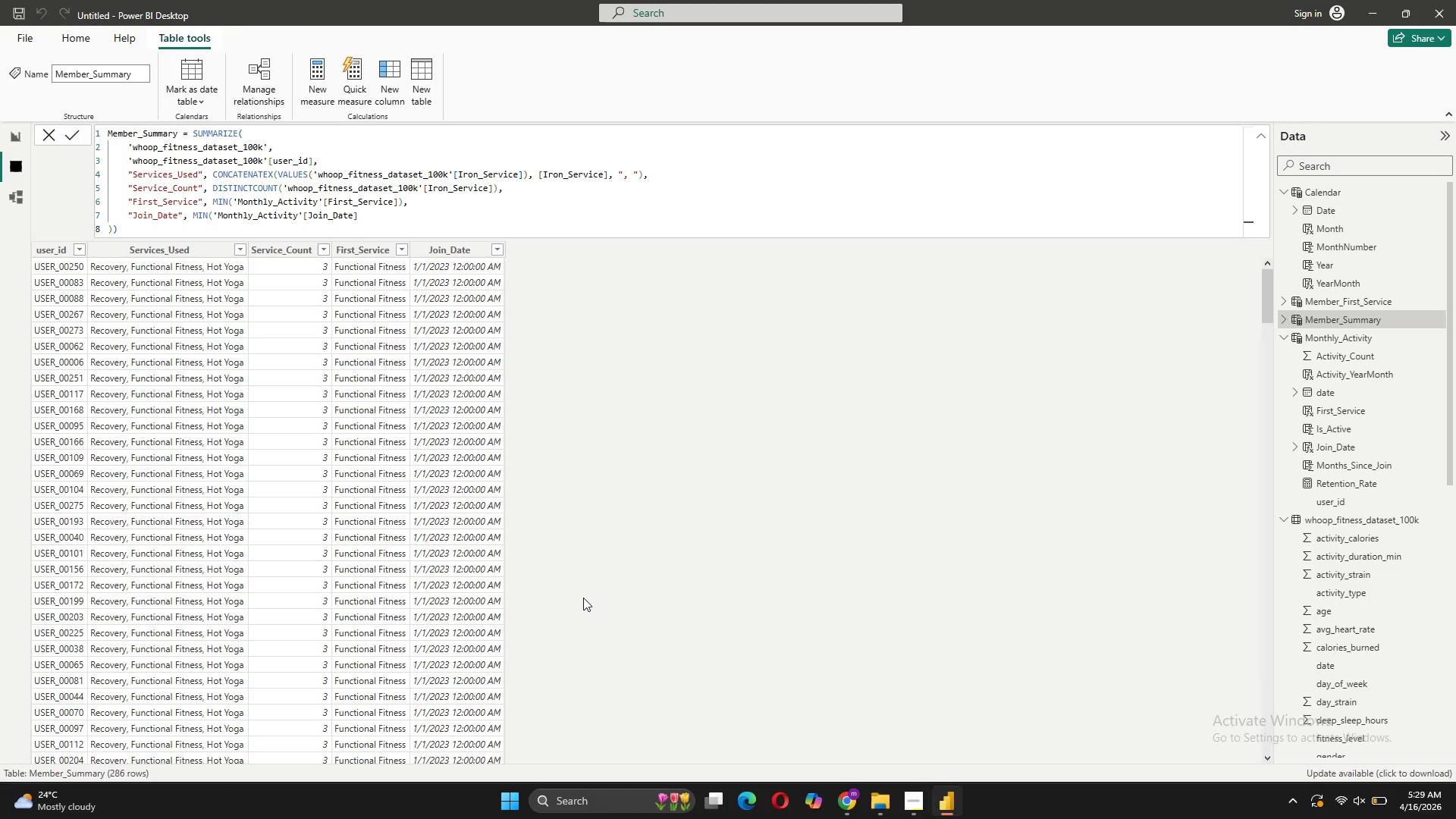 
wait(12.45)
 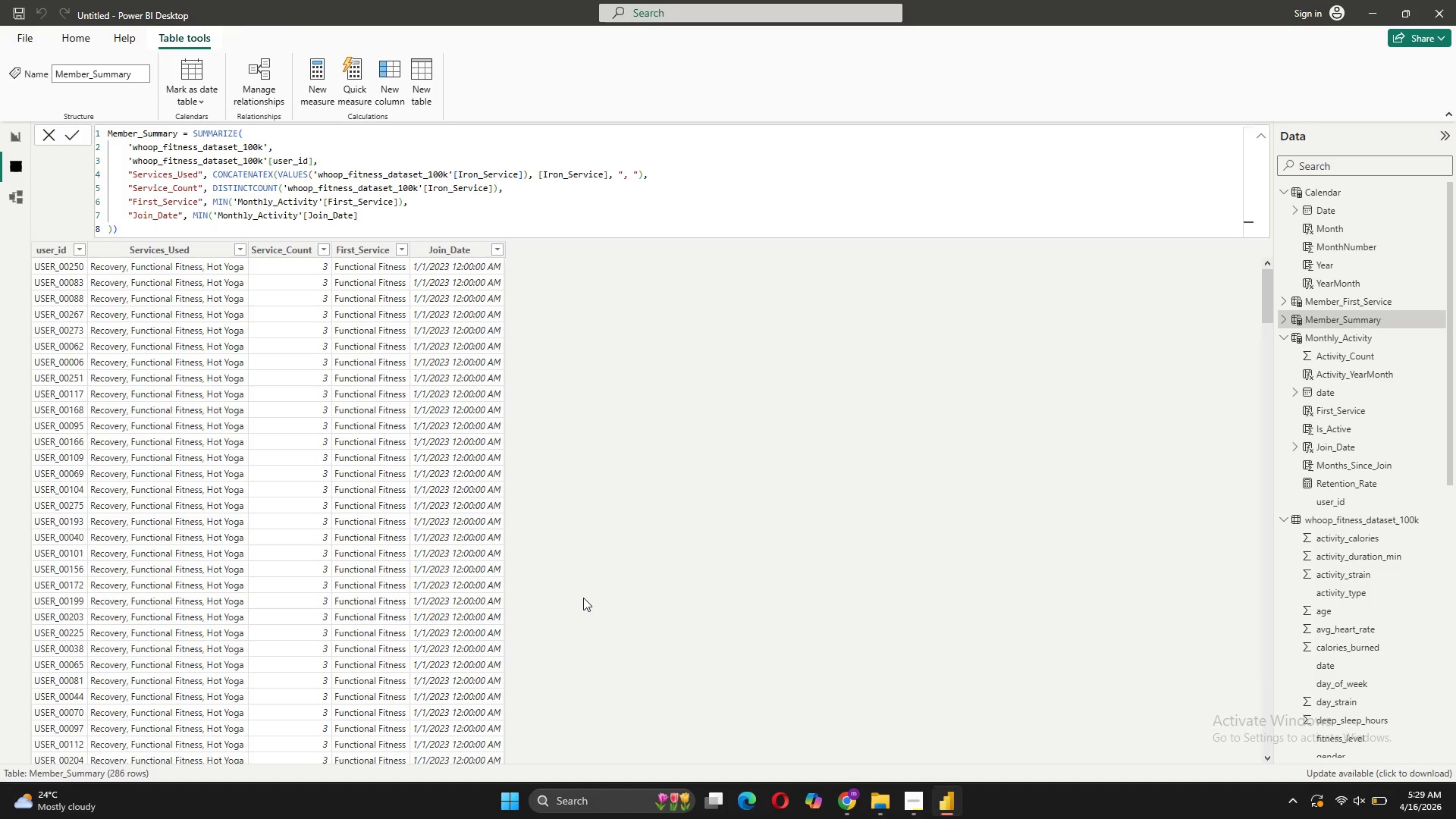 
scroll: coordinate [353, 564], scroll_direction: down, amount: 64.0
 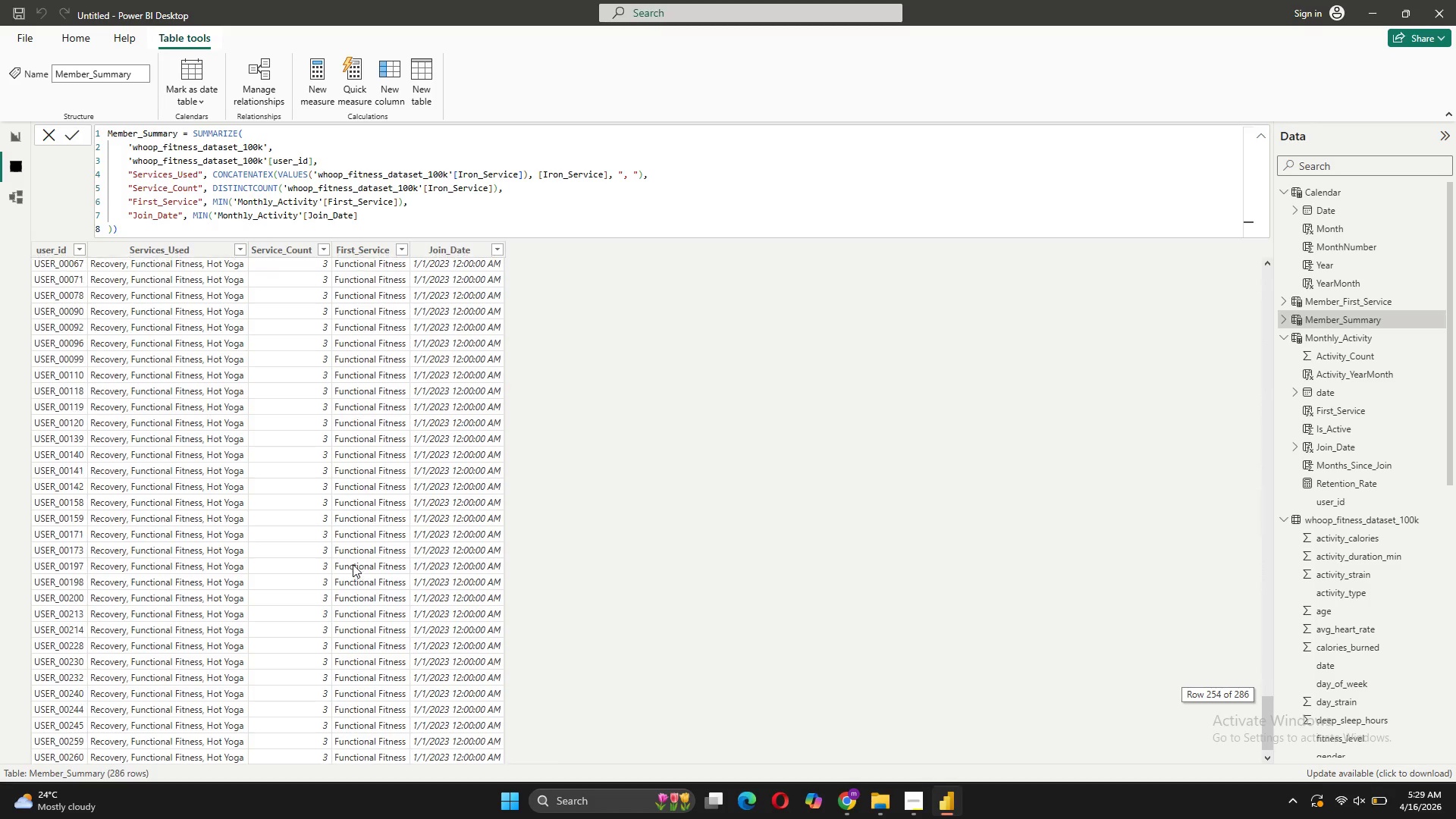 
scroll: coordinate [353, 559], scroll_direction: up, amount: 54.0
 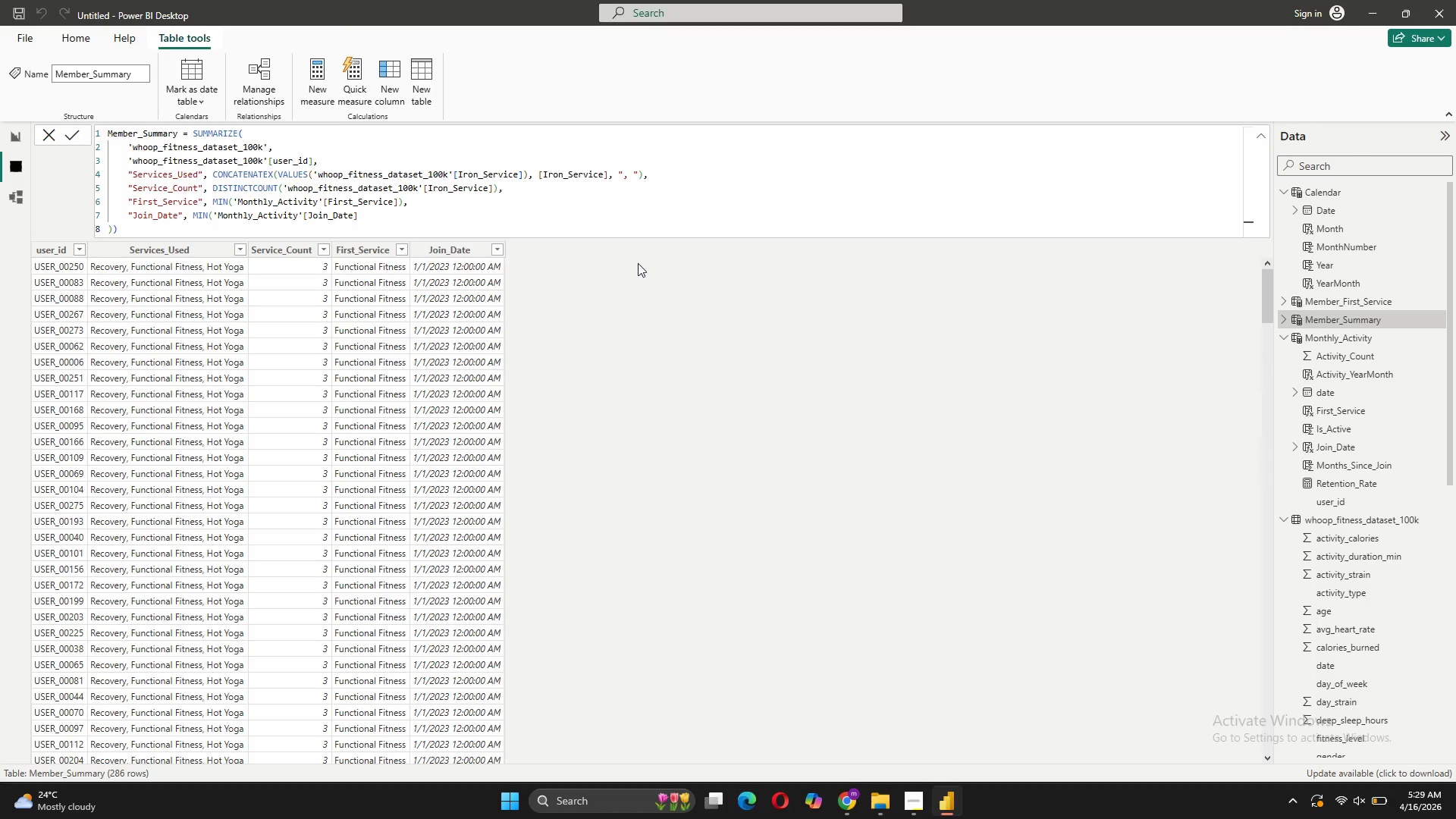 
wait(8.47)
 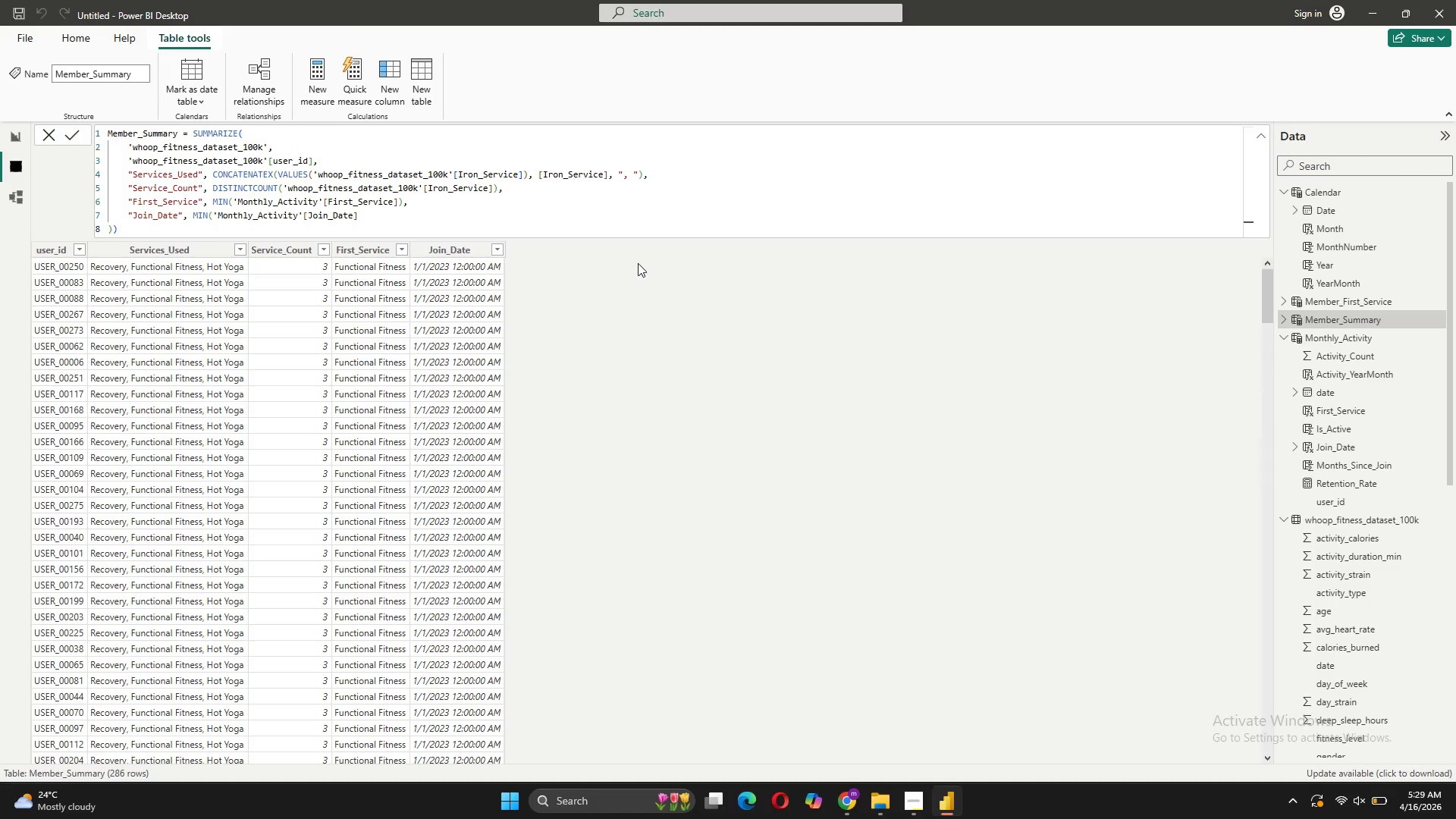 
left_click([1359, 342])
 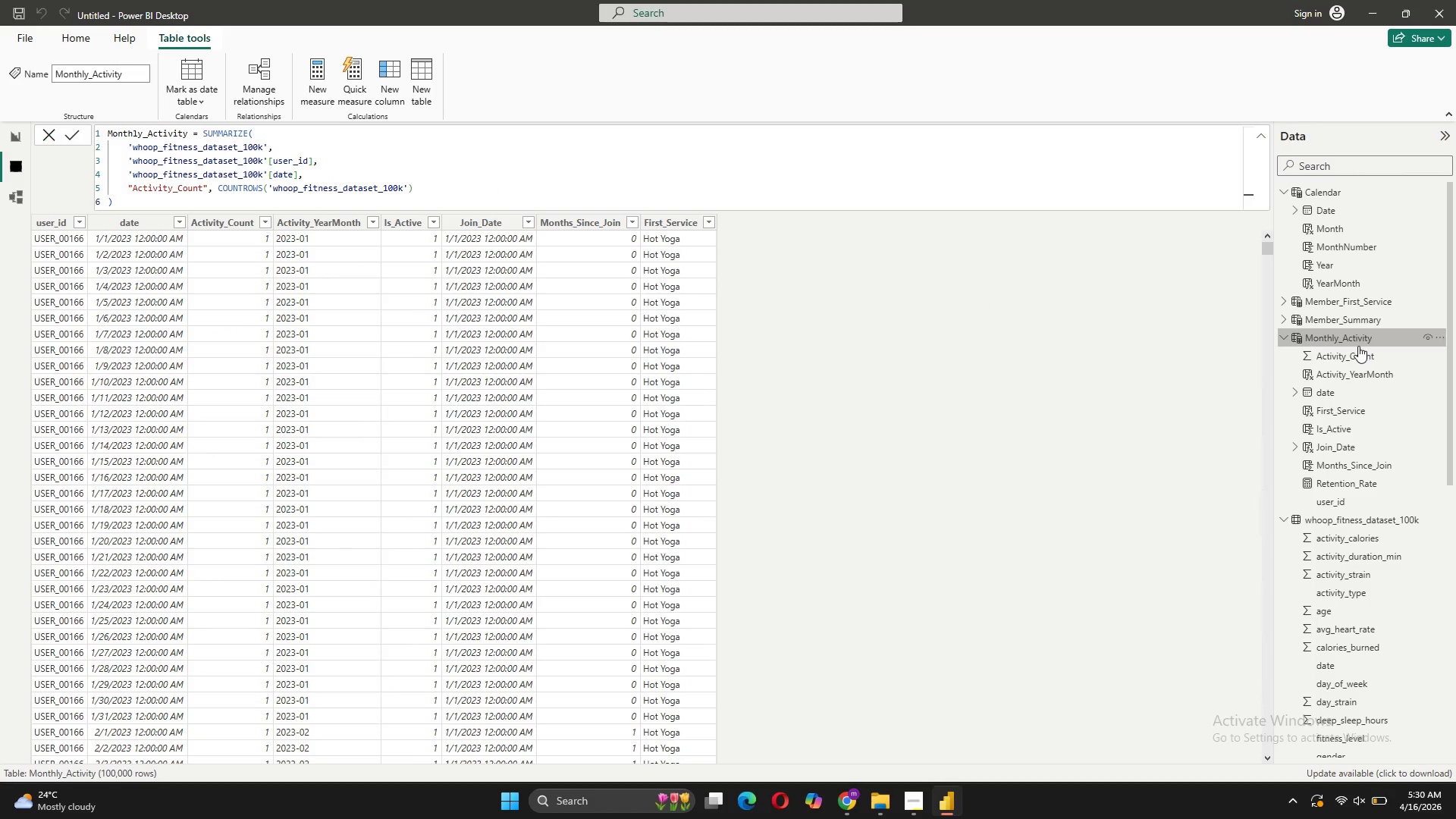 
mouse_move([1331, 413])
 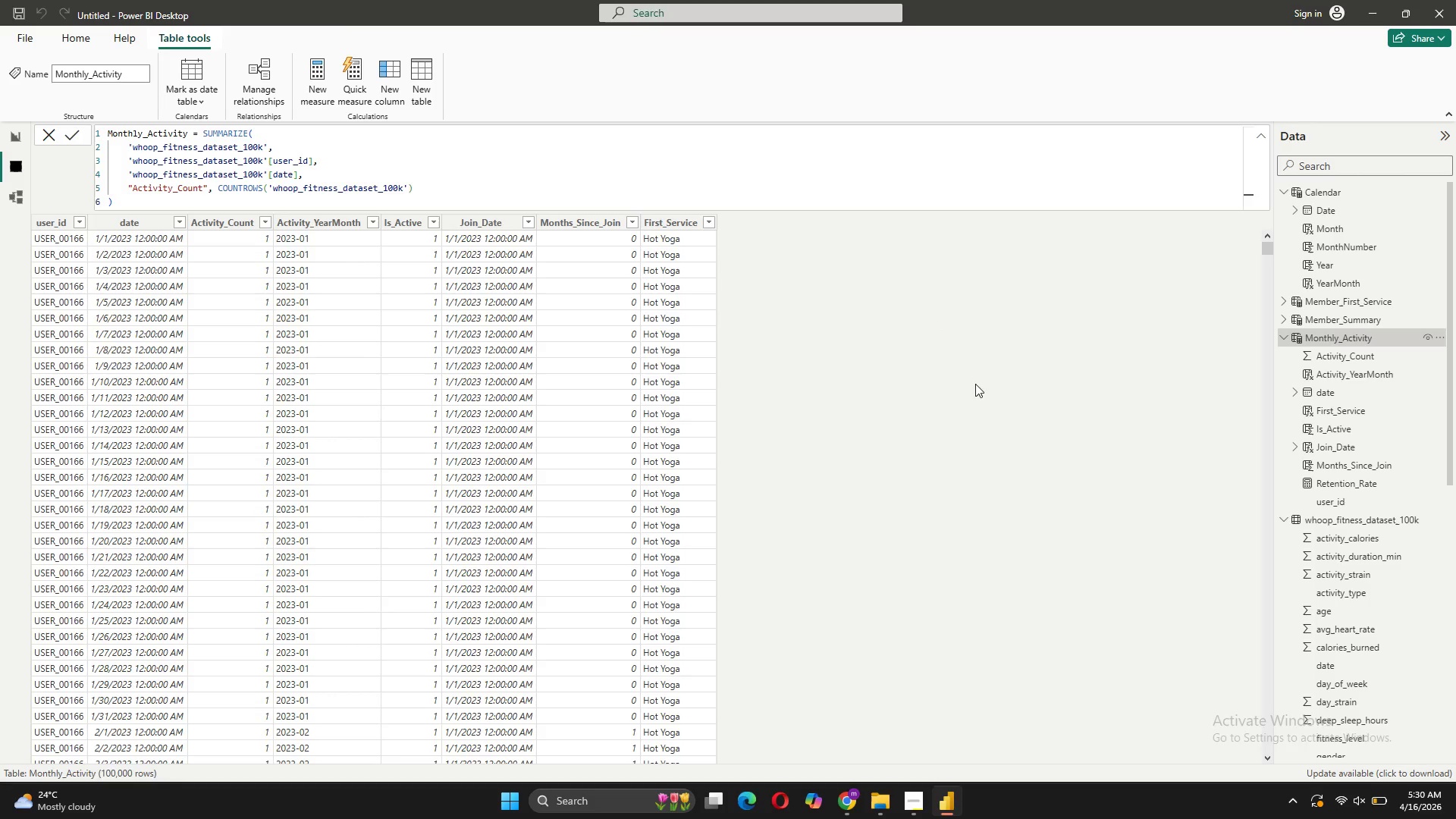 
left_click([1348, 325])
 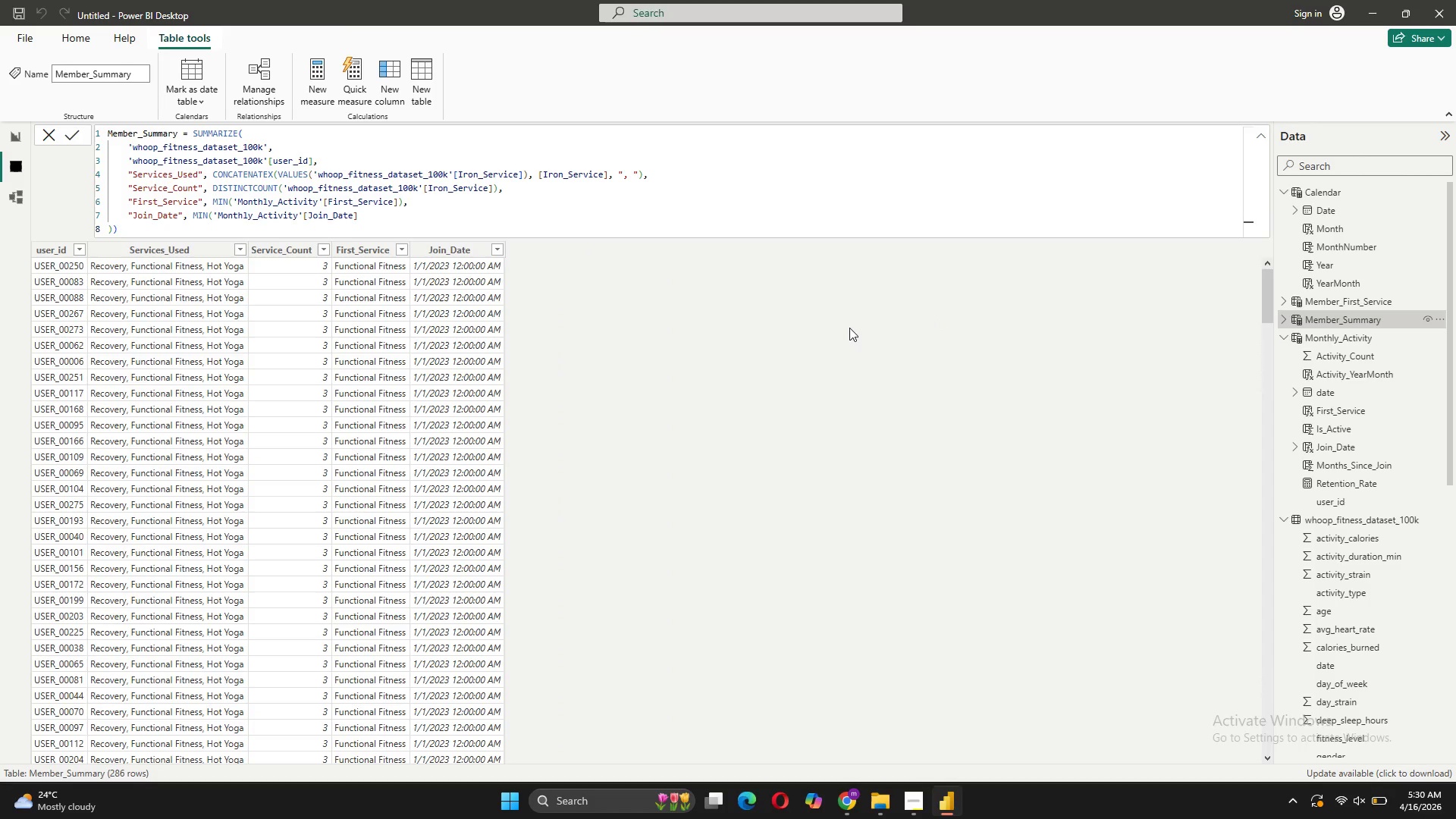 
wait(9.28)
 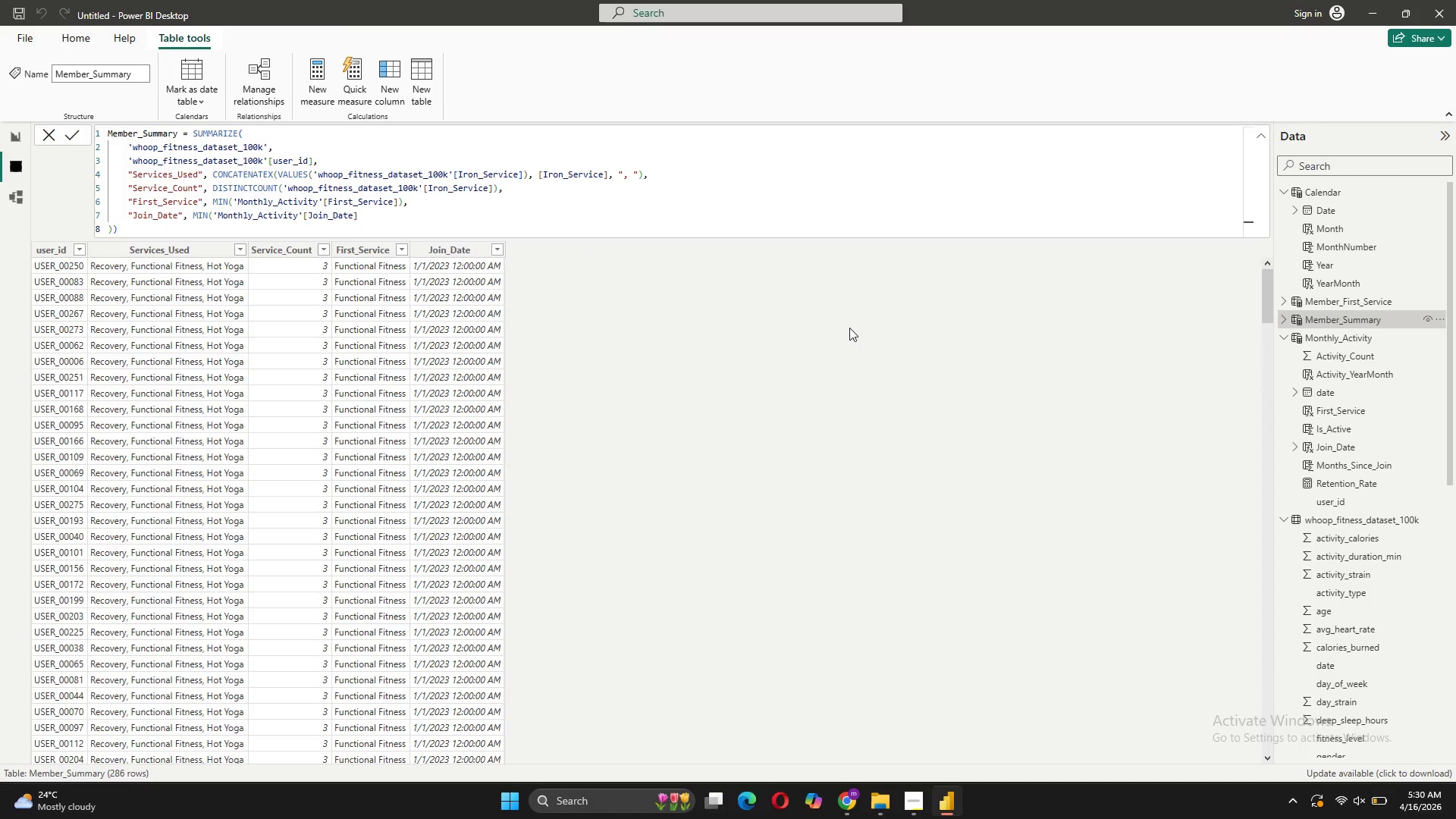 
left_click([8, 188])
 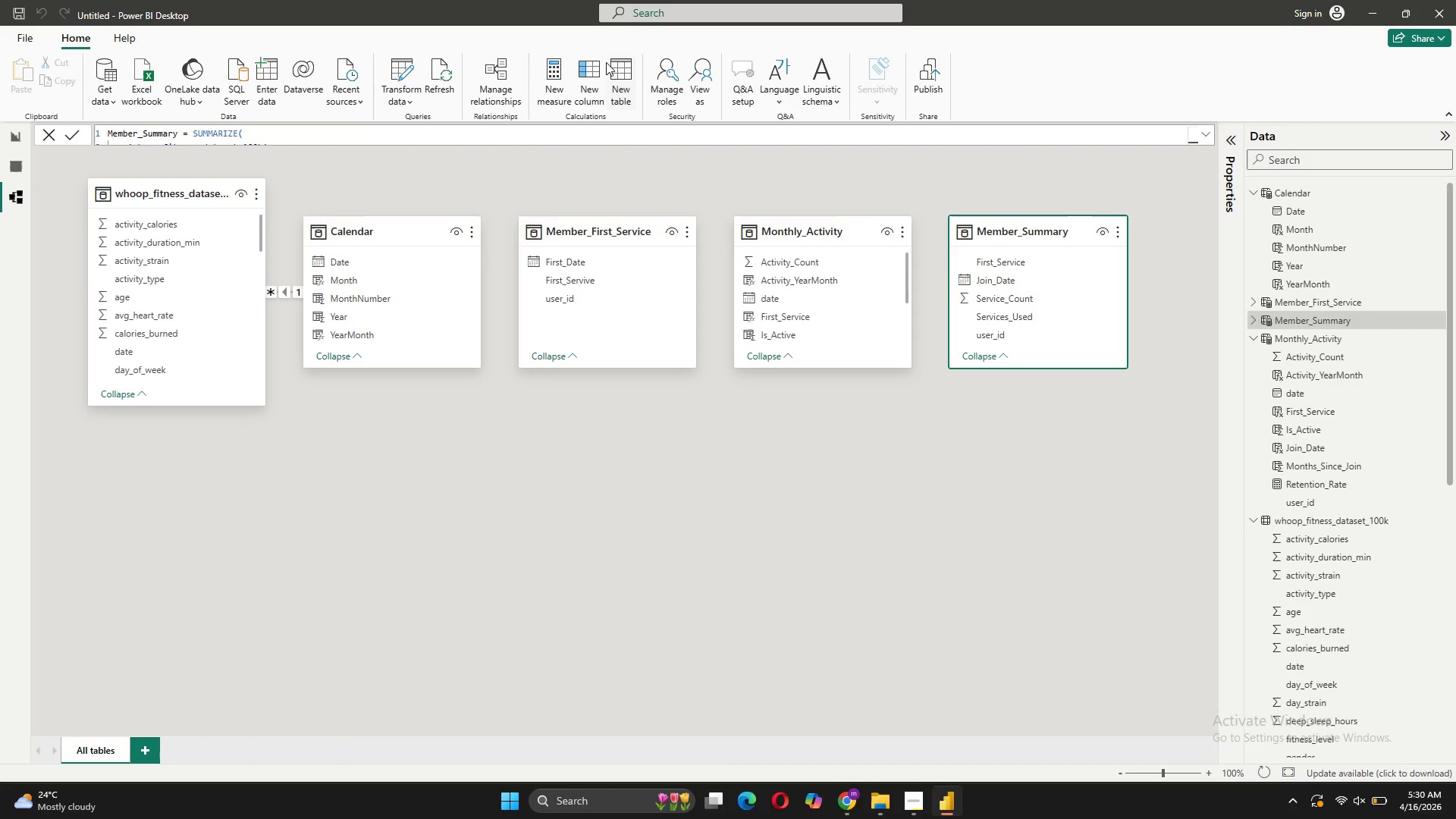 
left_click([588, 88])
 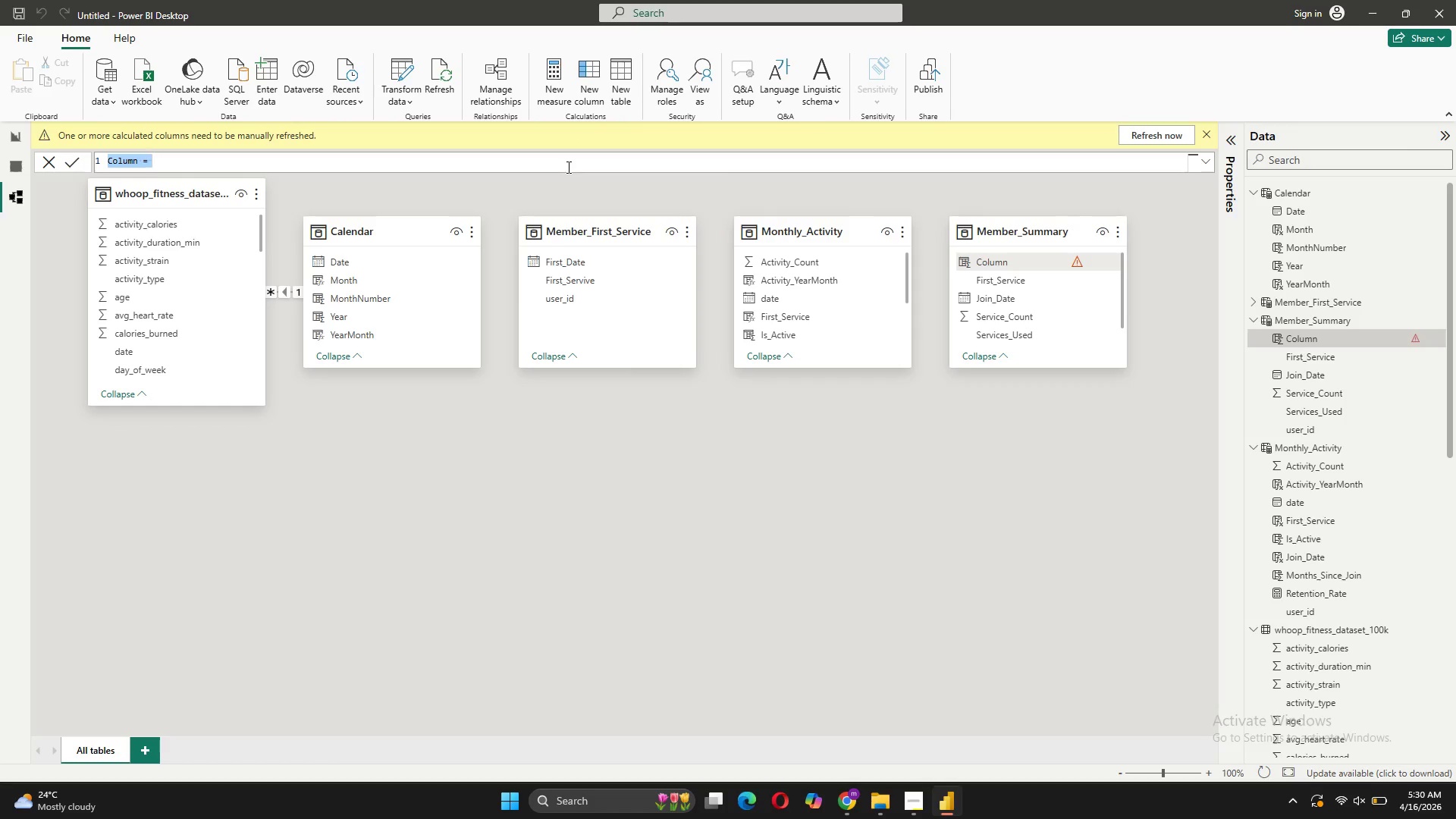 
wait(6.66)
 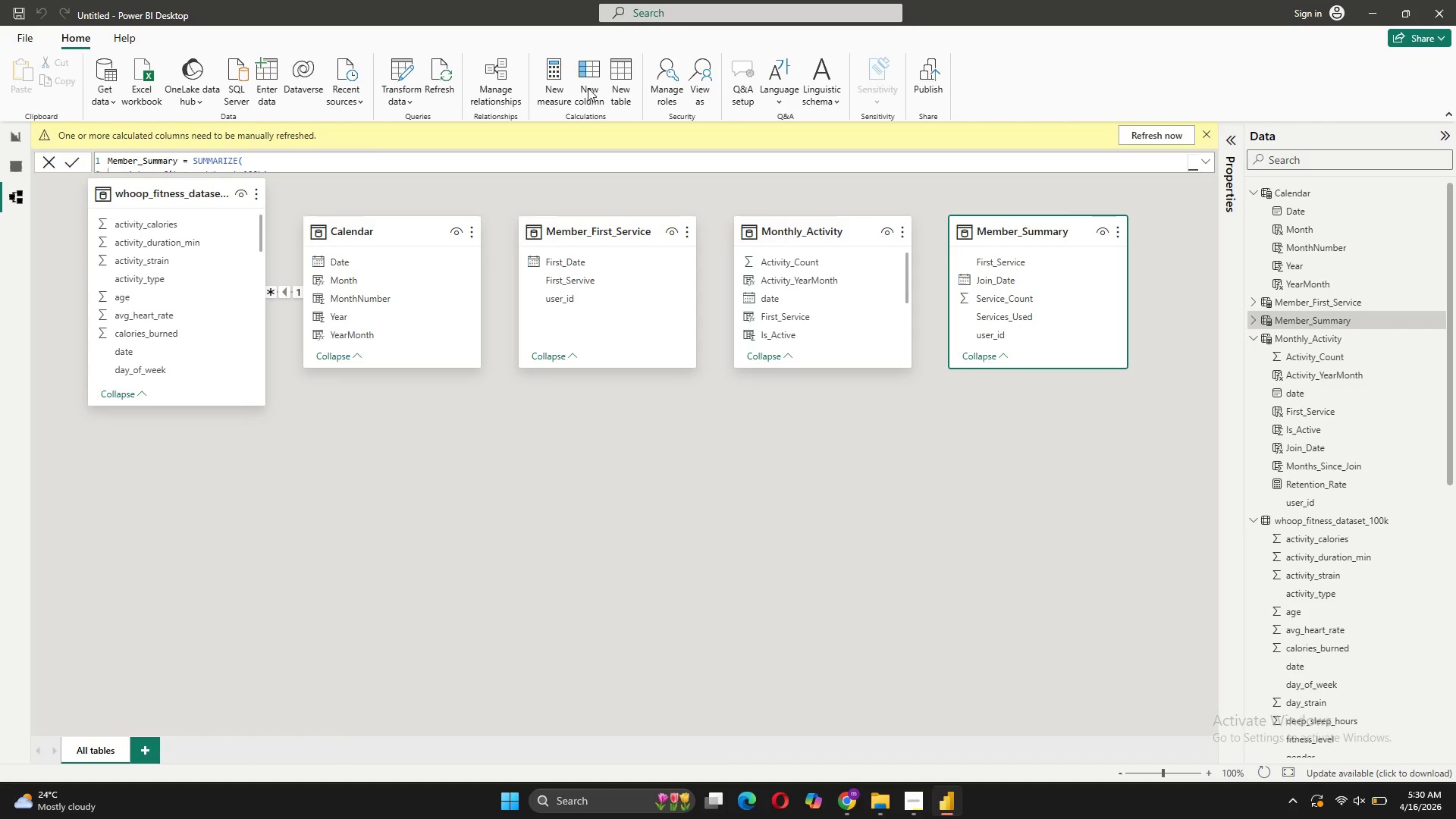 
key(Backspace)
type(Cross_pollination_Flag = IF([)
 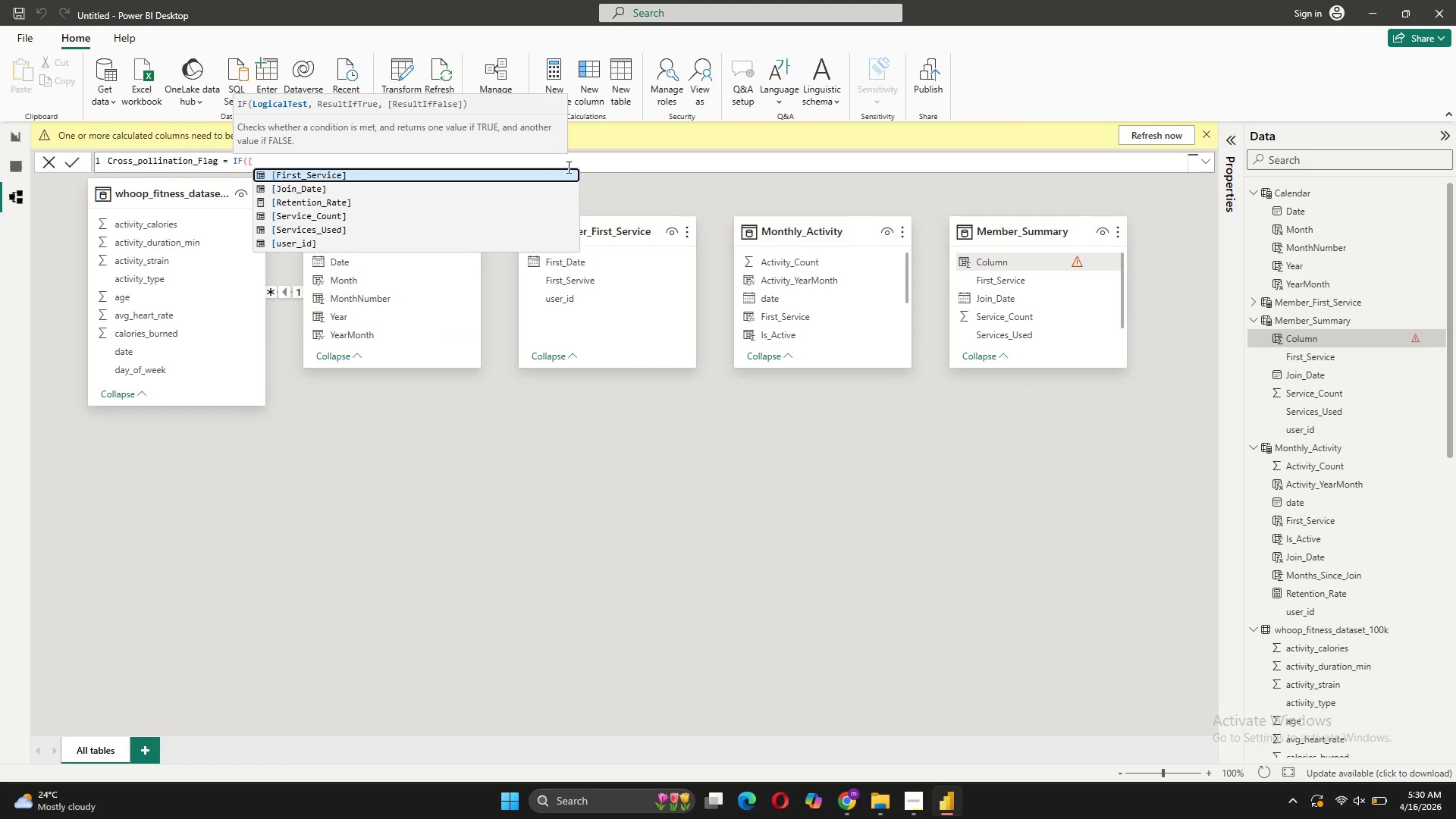 
left_click([388, 218])
 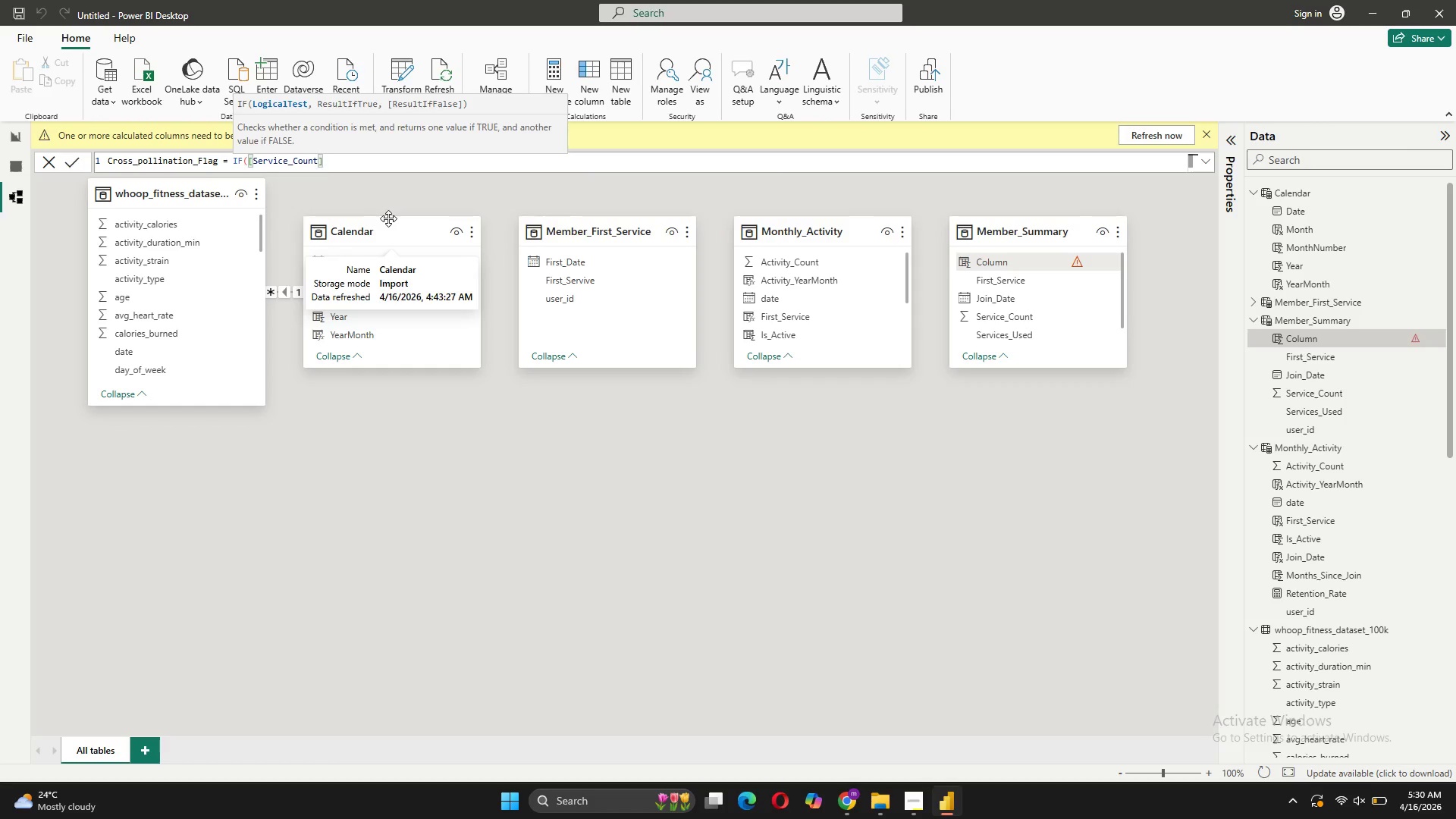 
key(Space)
 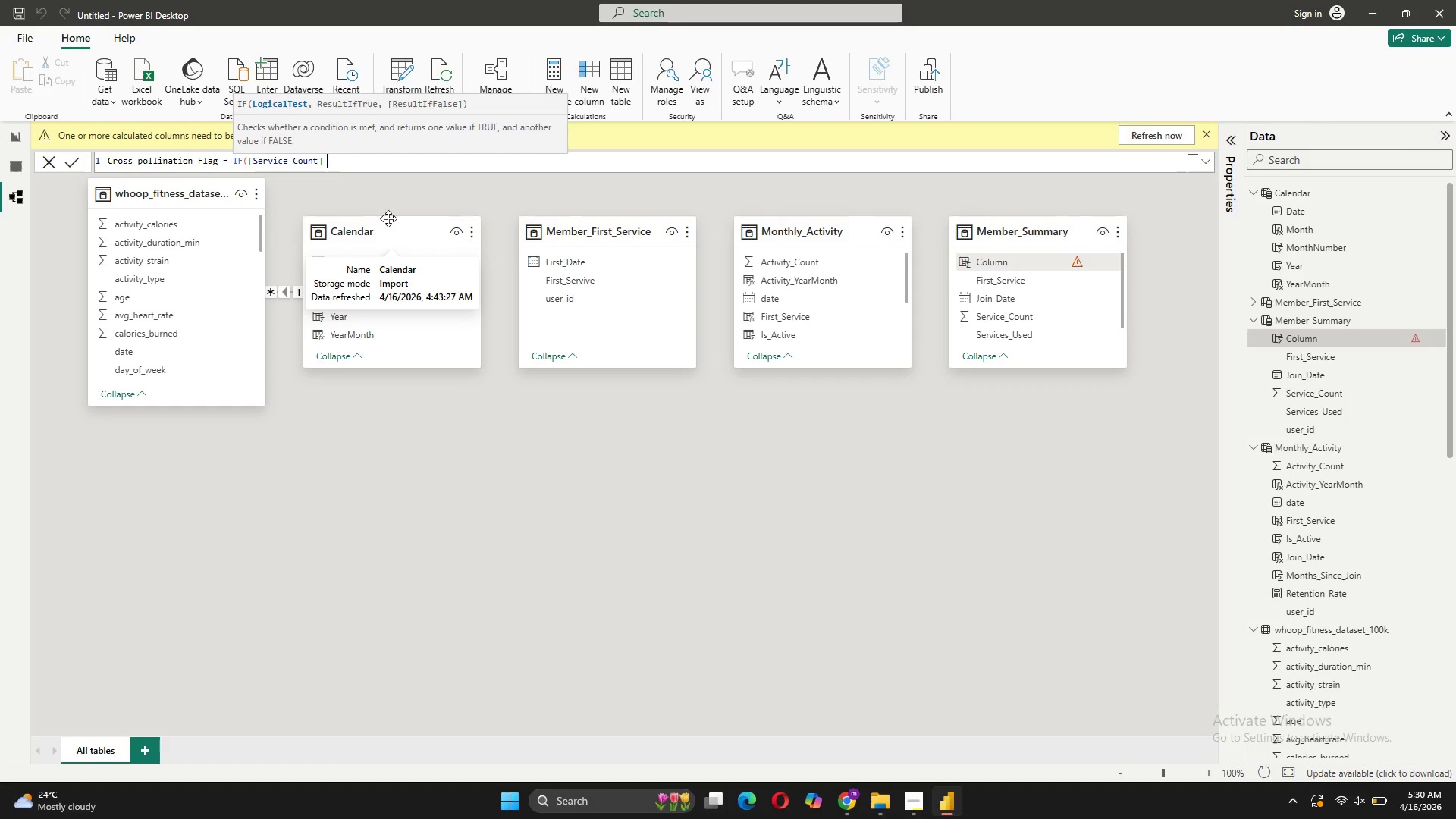 
key(Shift+Period)
 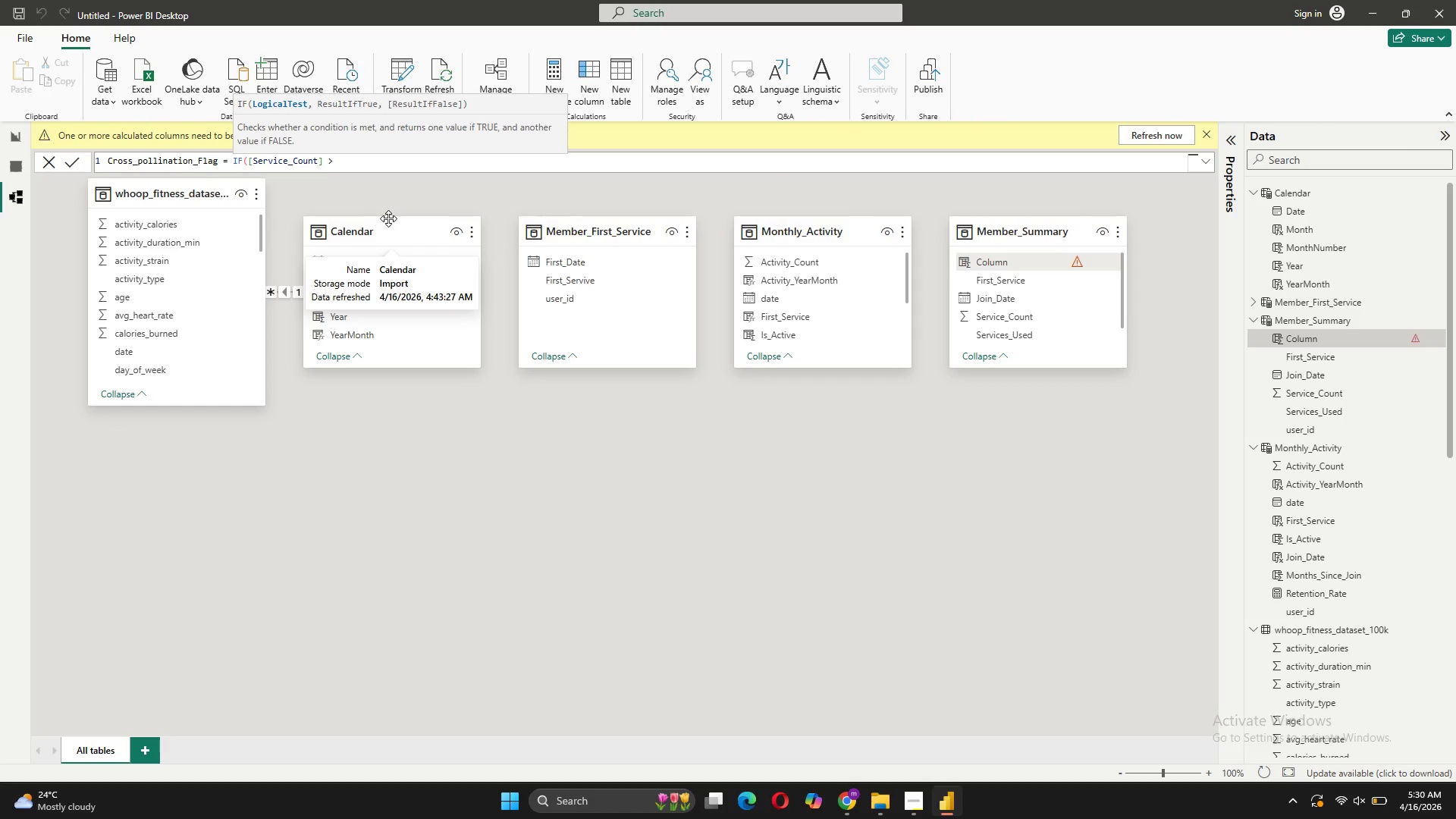 
type(=2 )
key(Backspace)
type(, "Multi-Modality")
 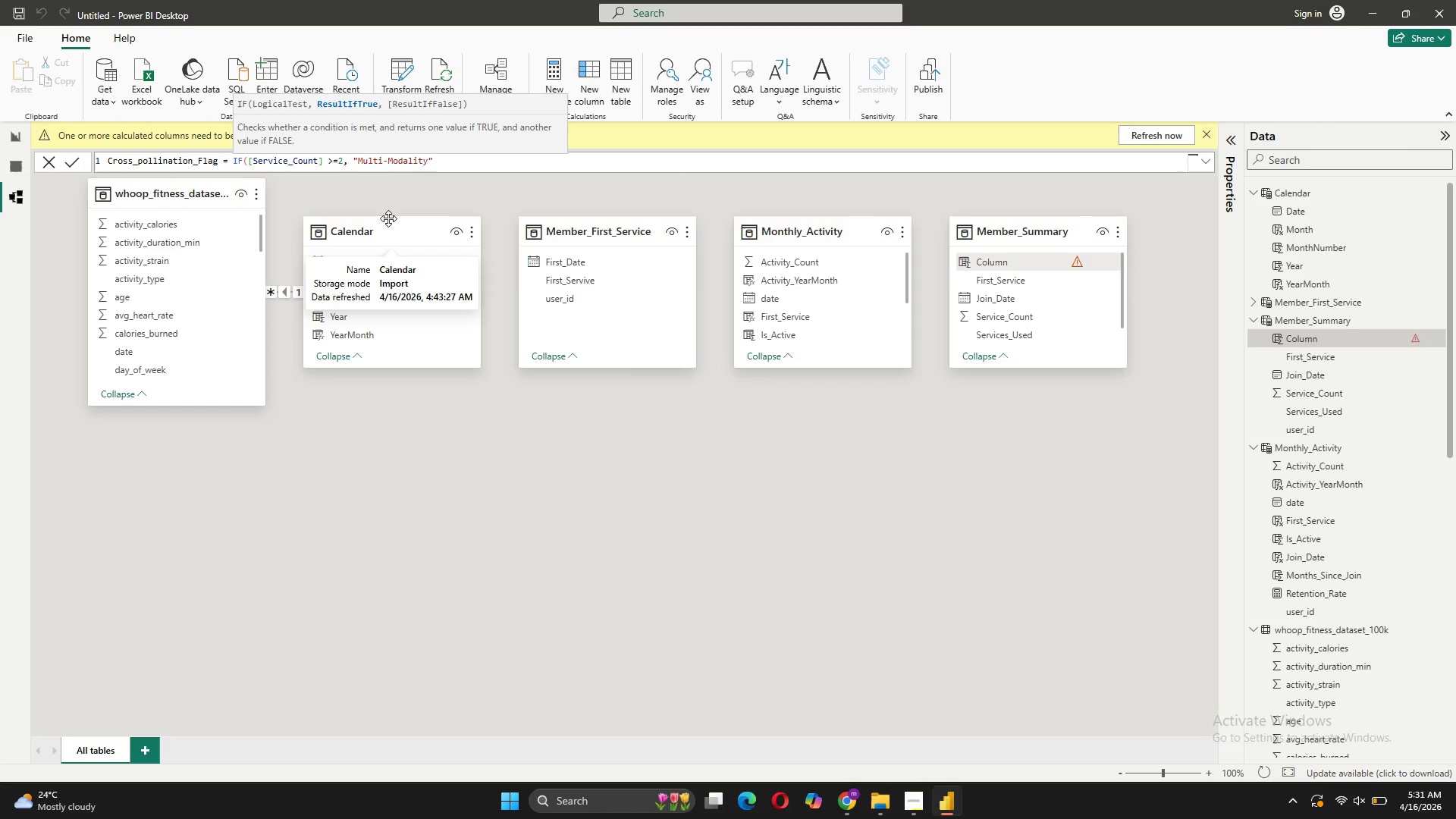 
key(ArrowRight)
 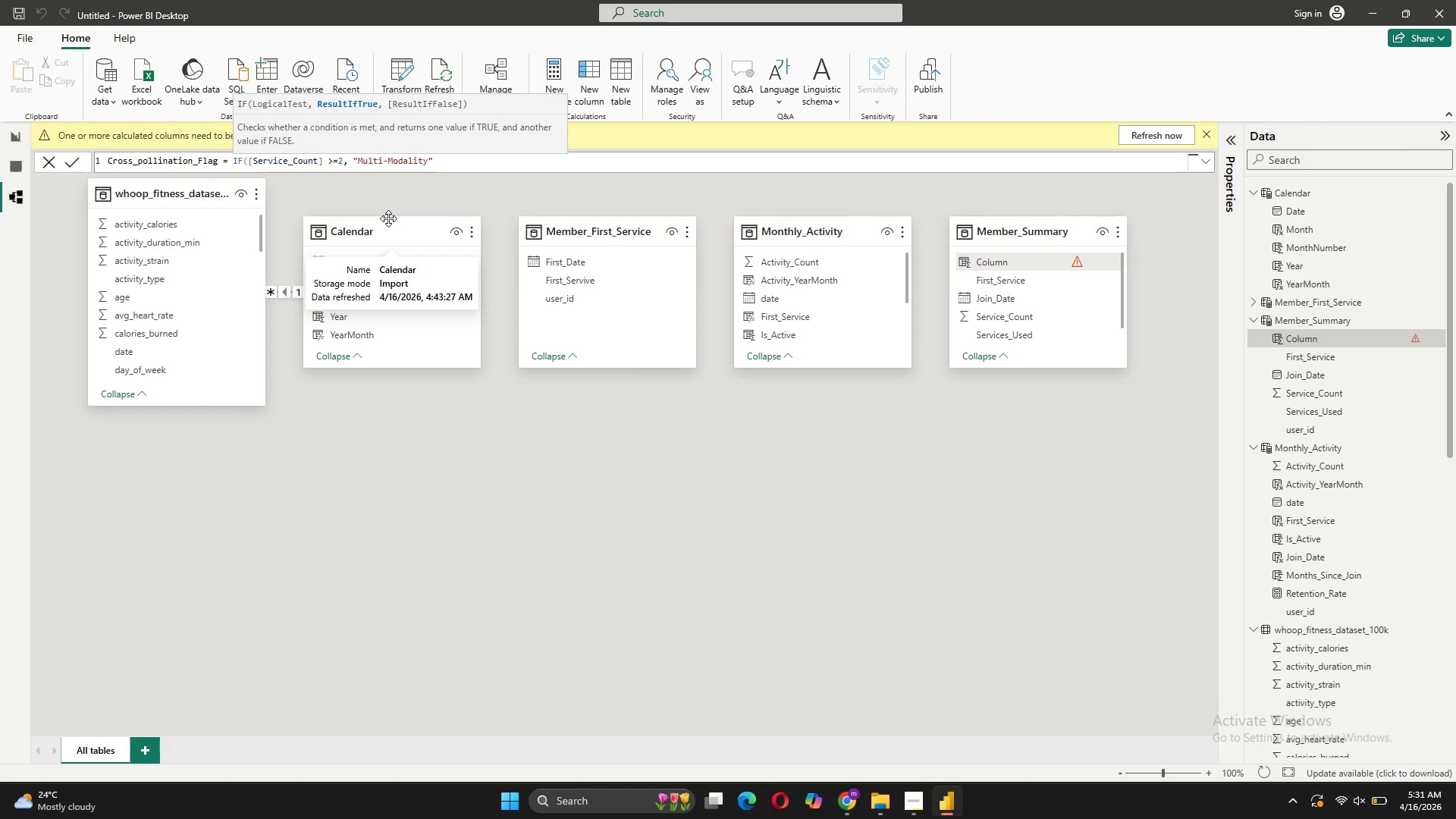 
type(, "Single-Moddality"))
 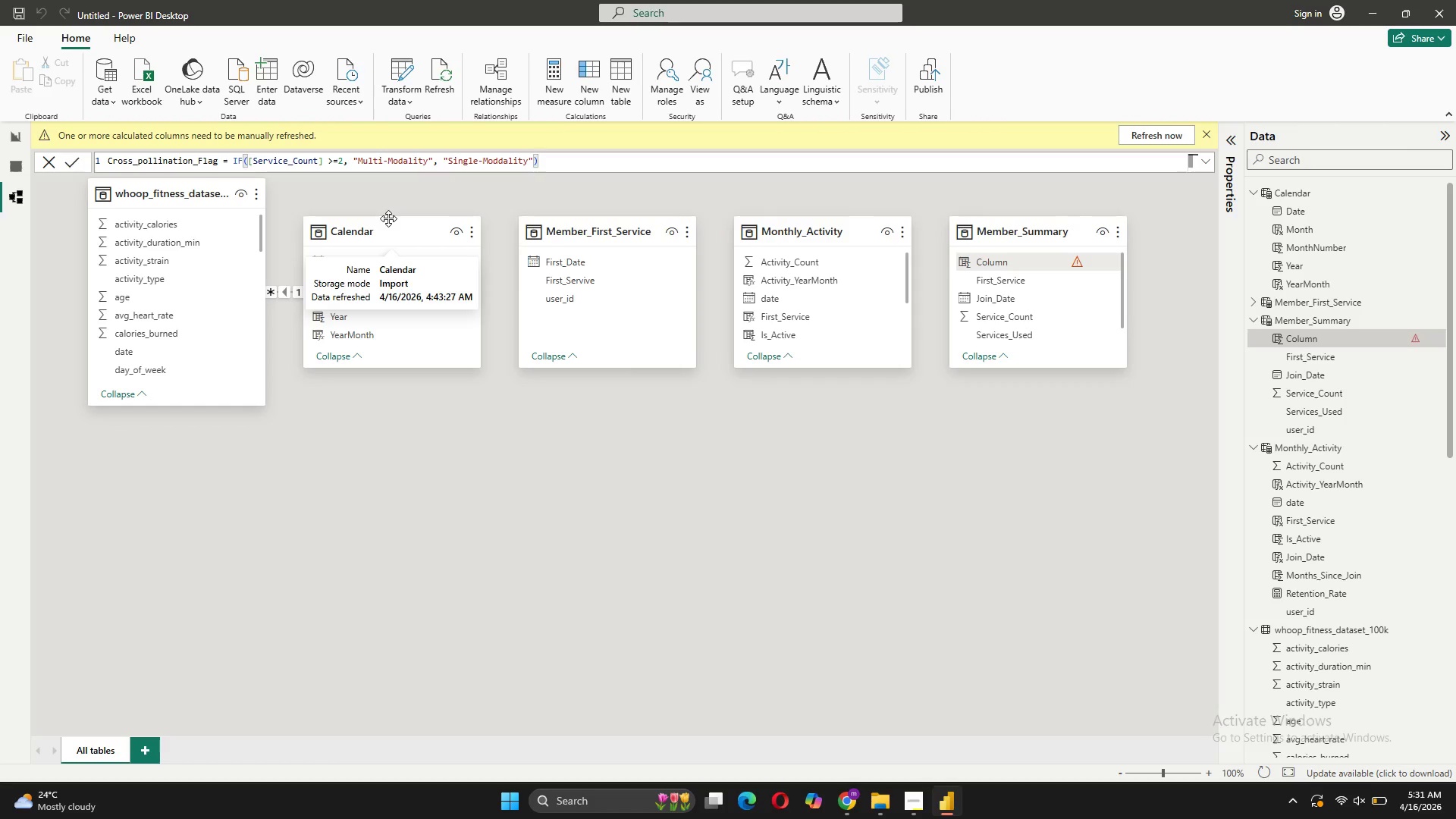 
left_click([499, 161])
 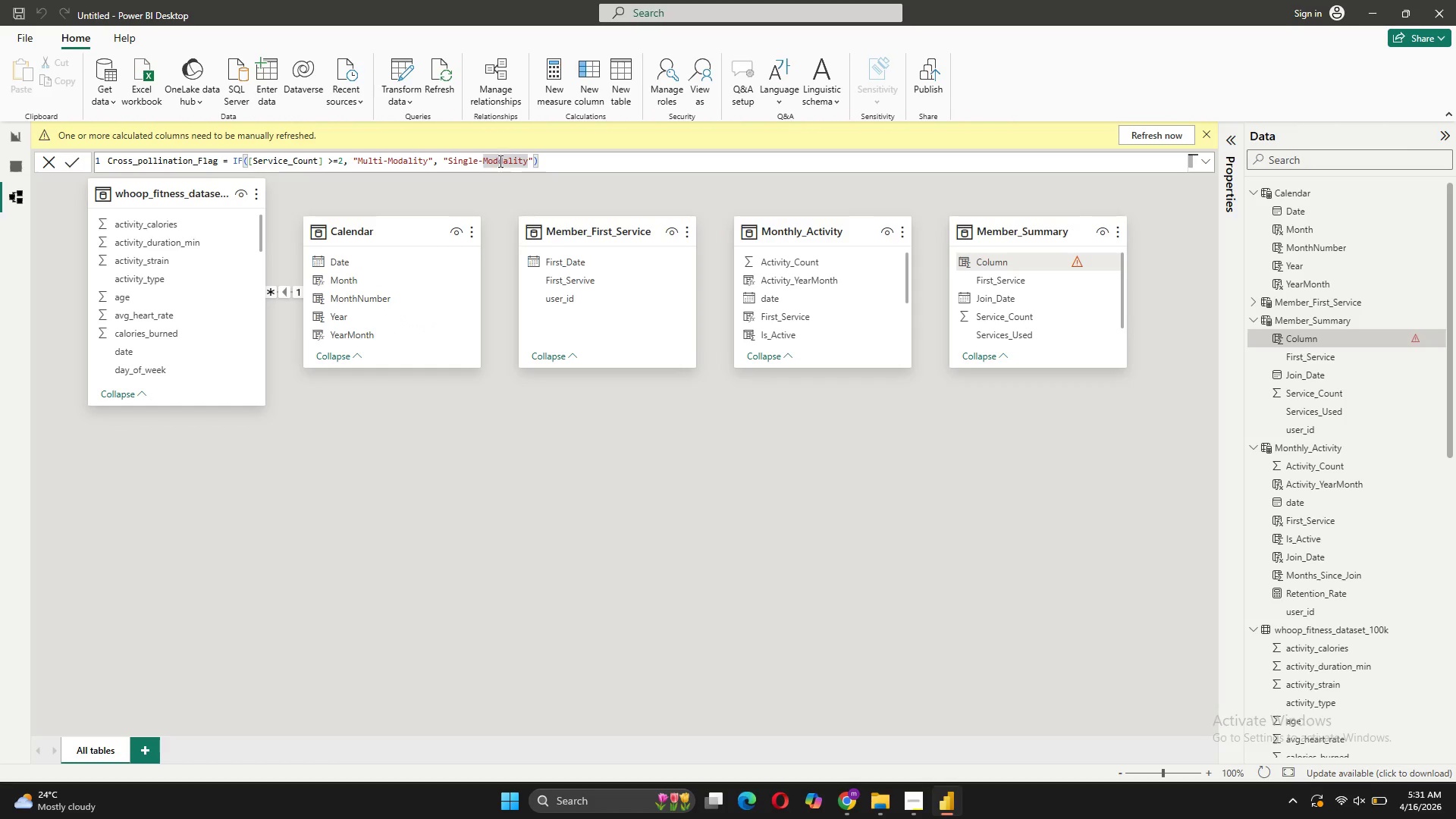 
key(Backspace)
 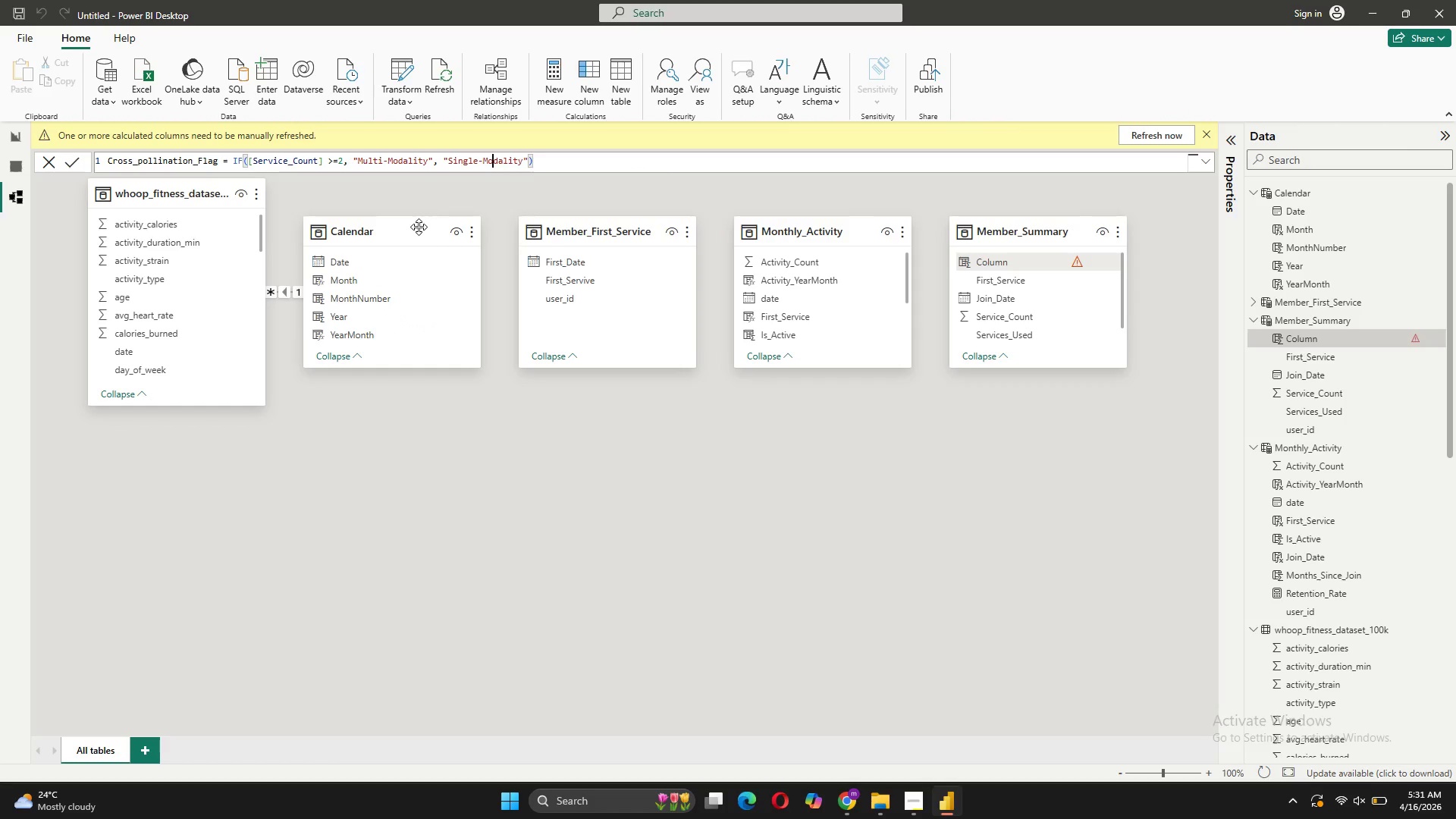 
wait(8.19)
 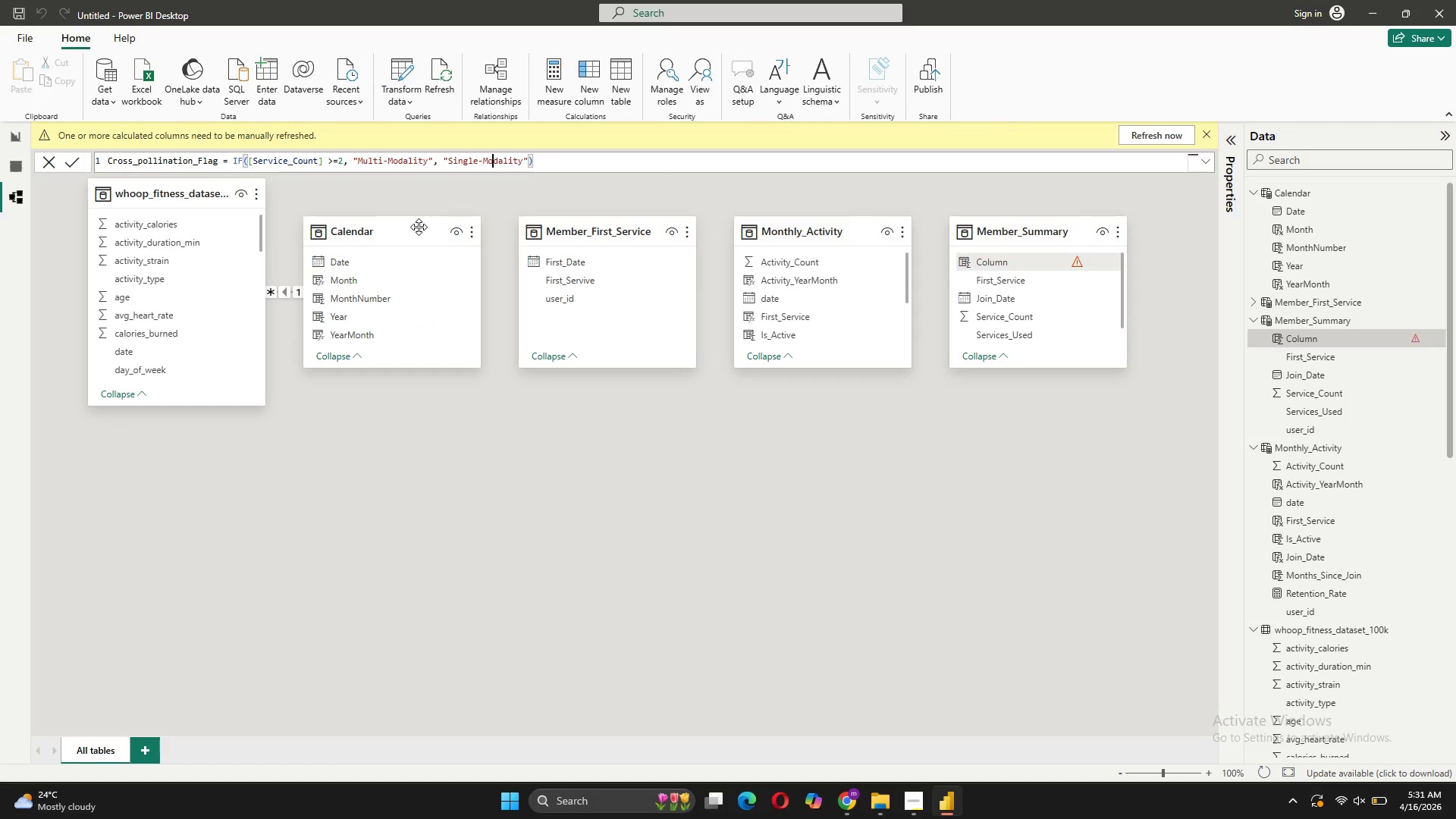 
key(Enter)
 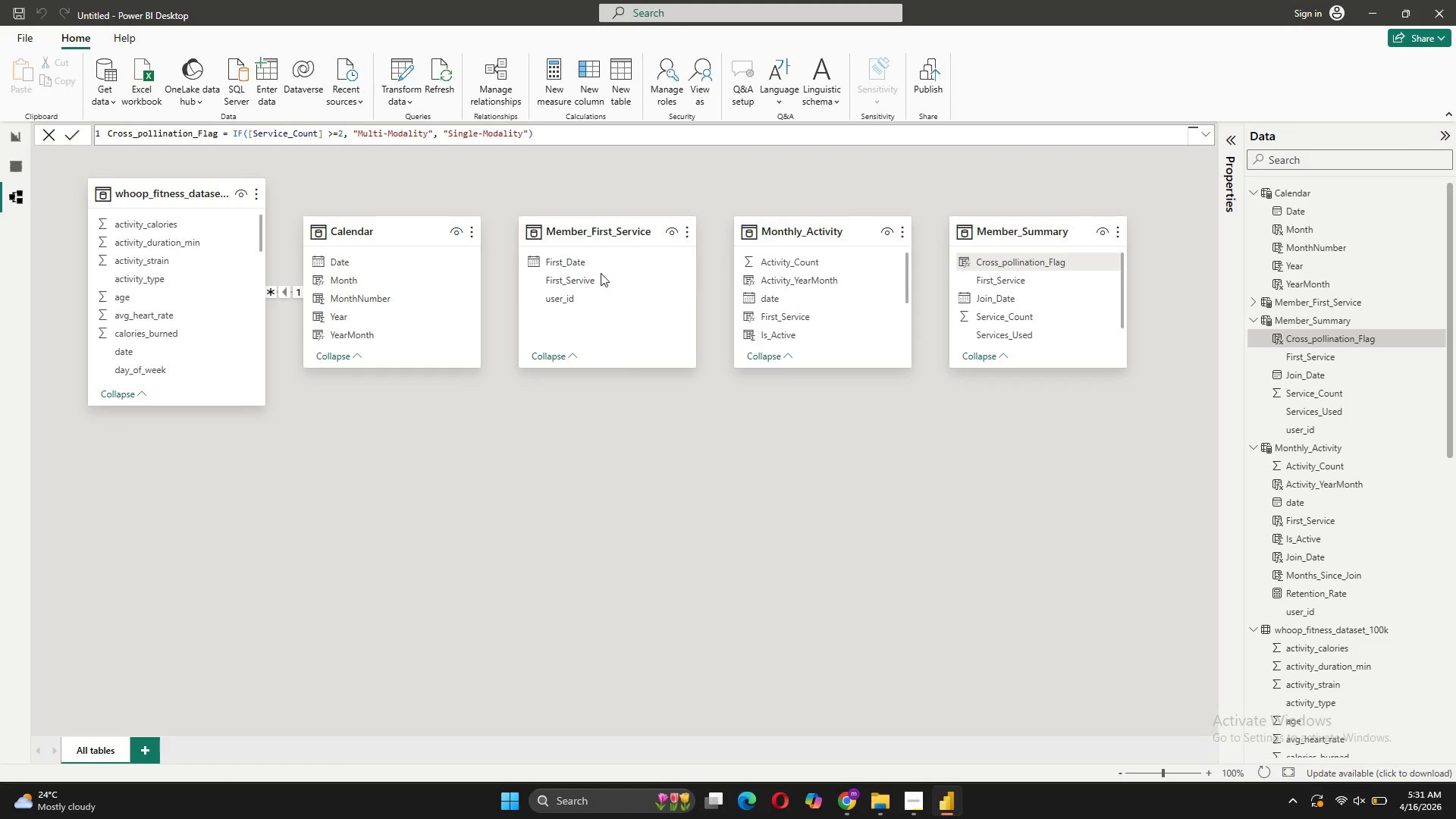 
left_click([18, 168])
 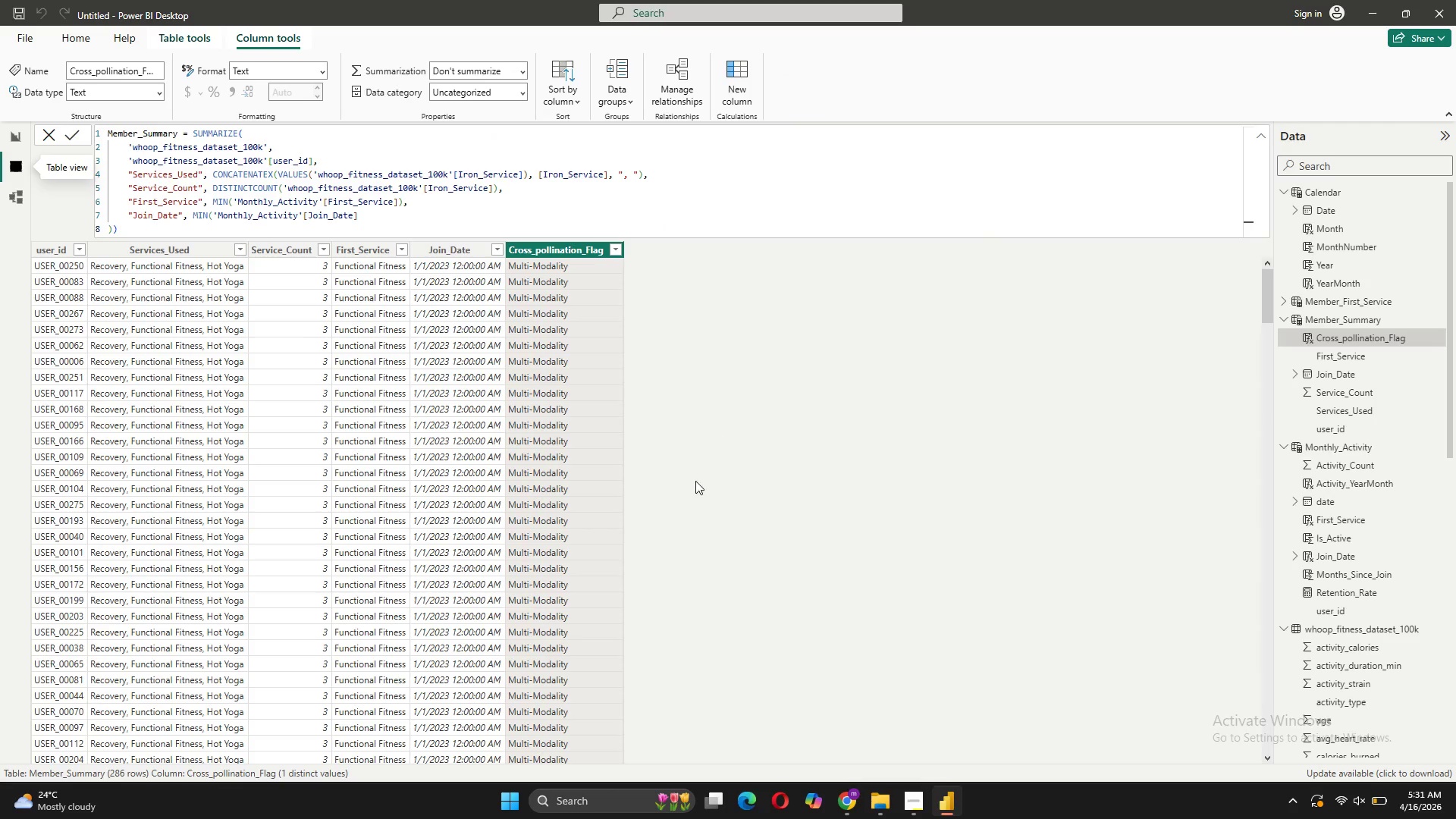 
scroll: coordinate [654, 528], scroll_direction: down, amount: 30.0
 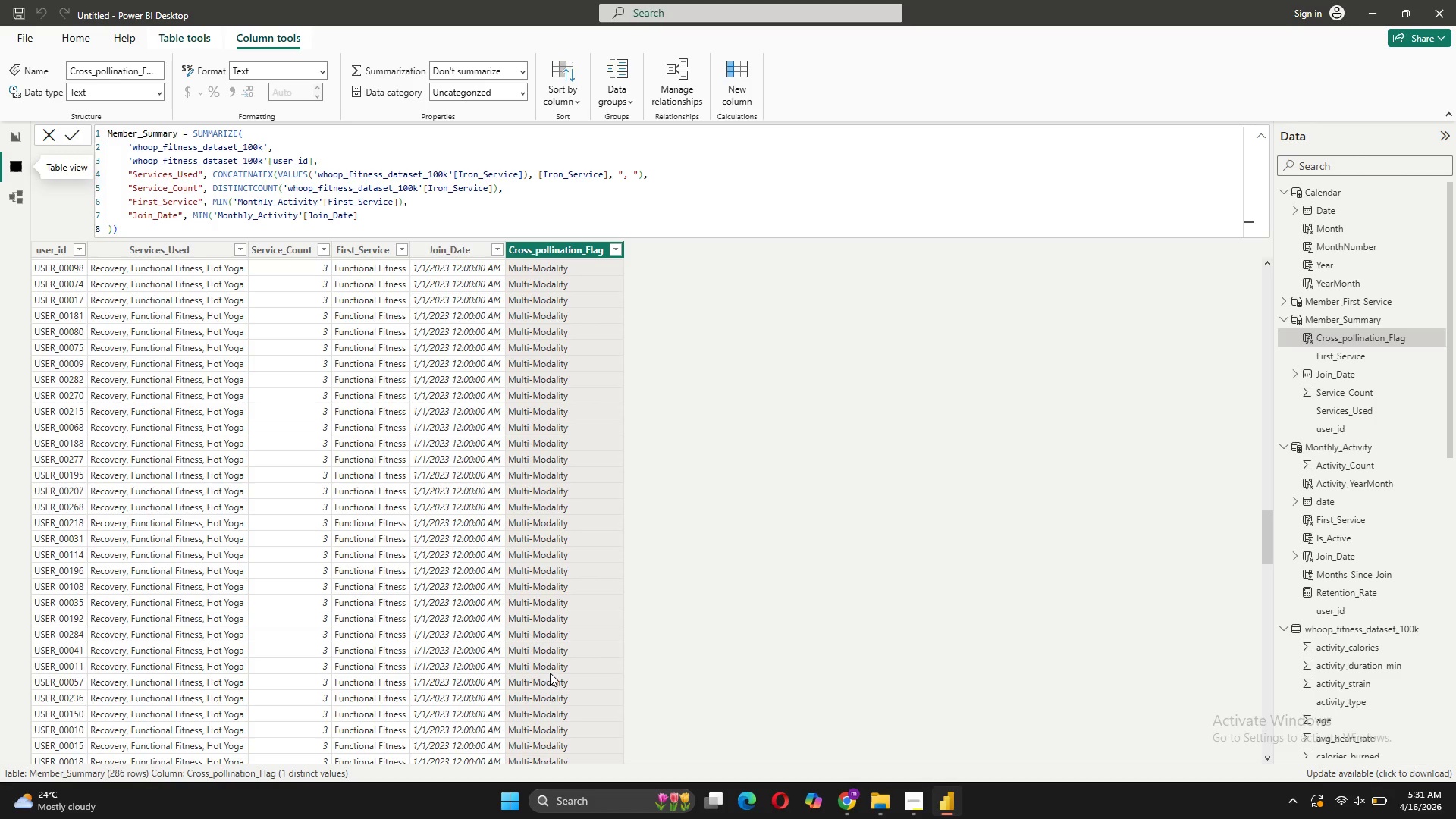 
wait(11.95)
 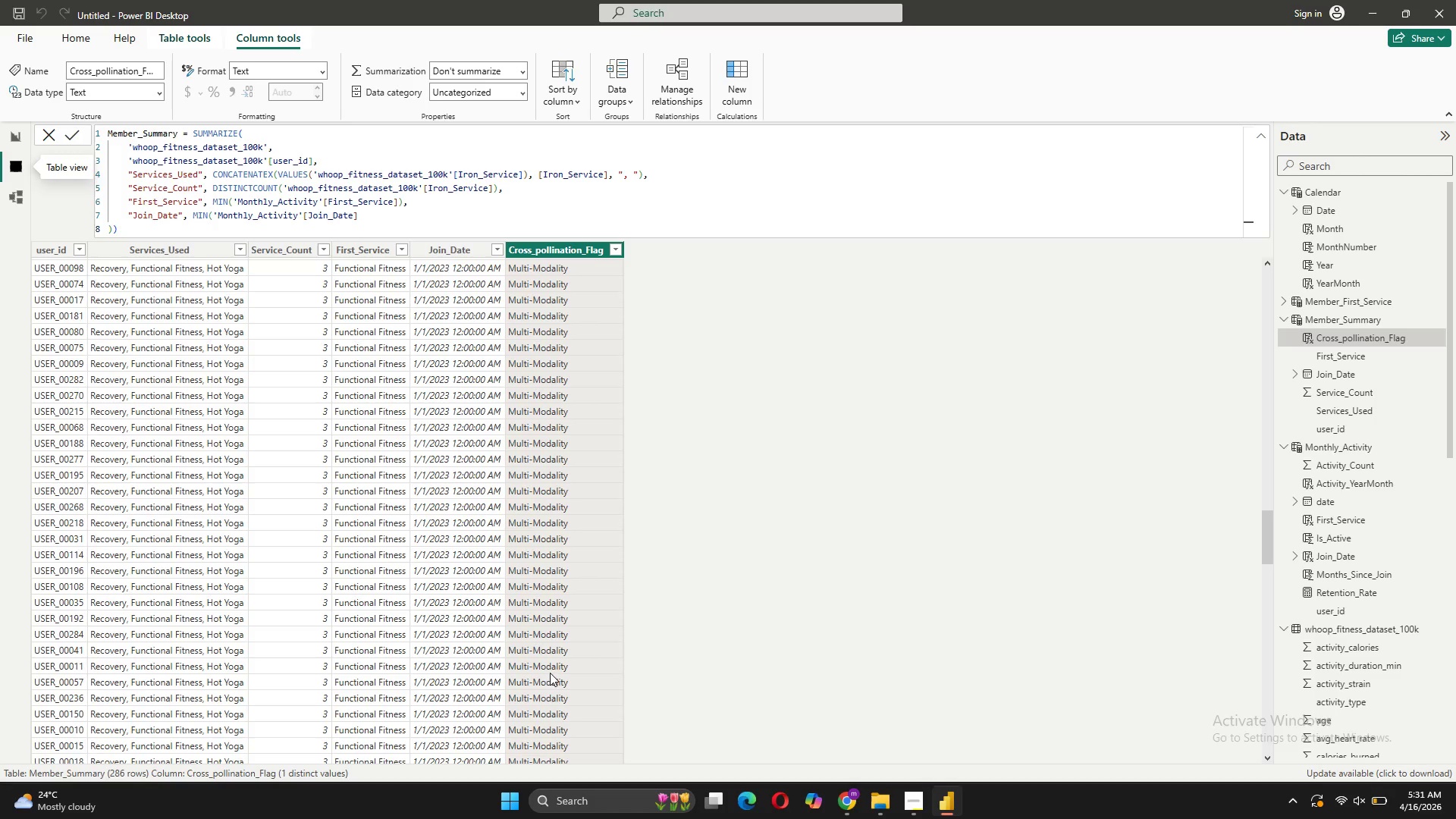 
scroll: coordinate [809, 369], scroll_direction: down, amount: 1.0
 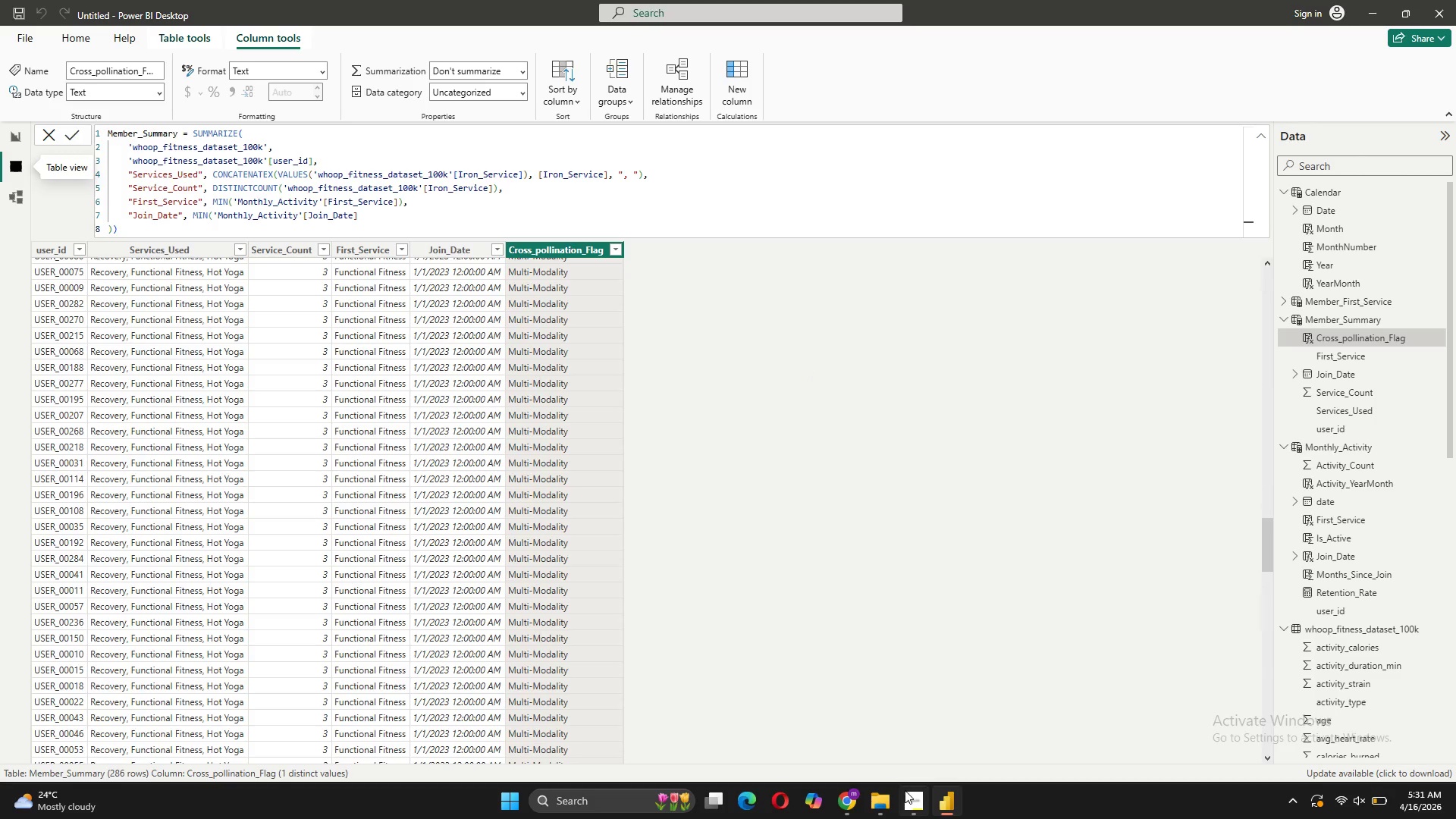 
left_click([951, 730])